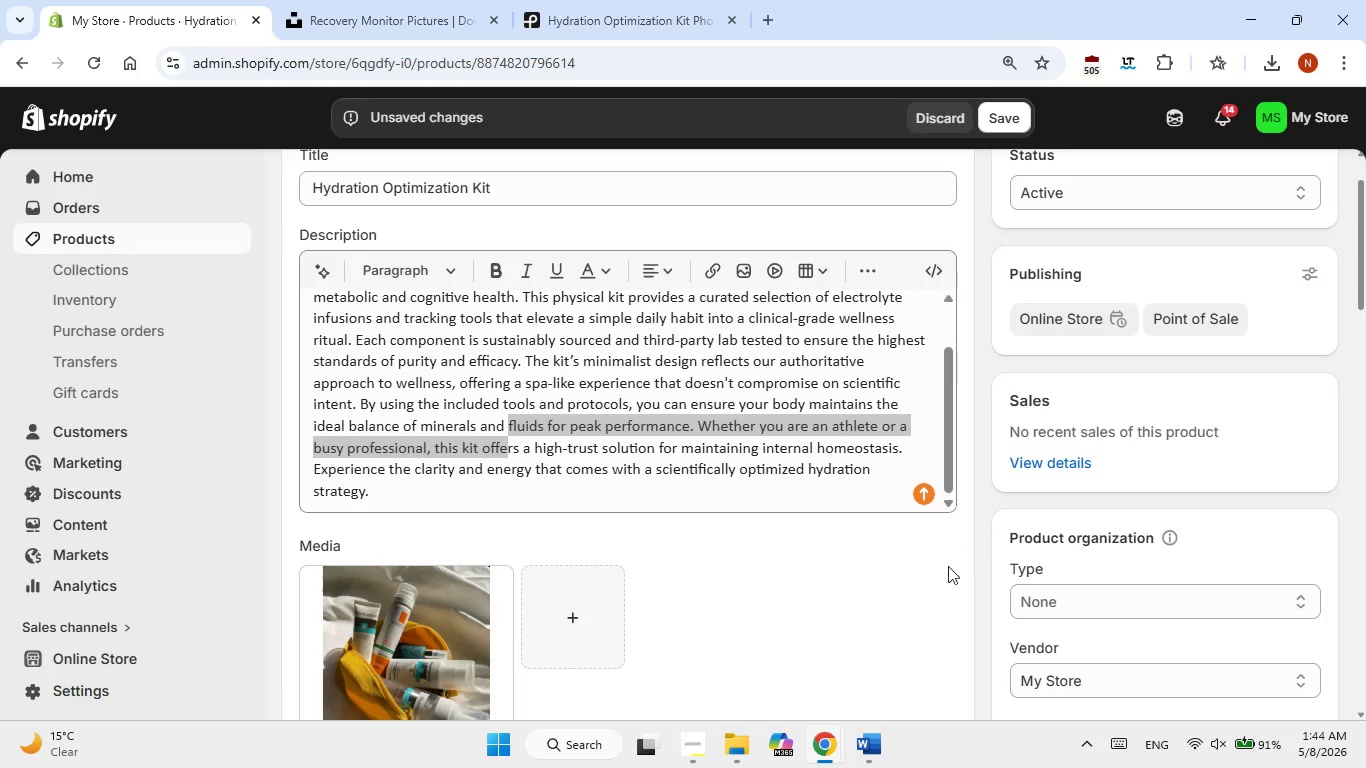 
left_click([945, 578])
 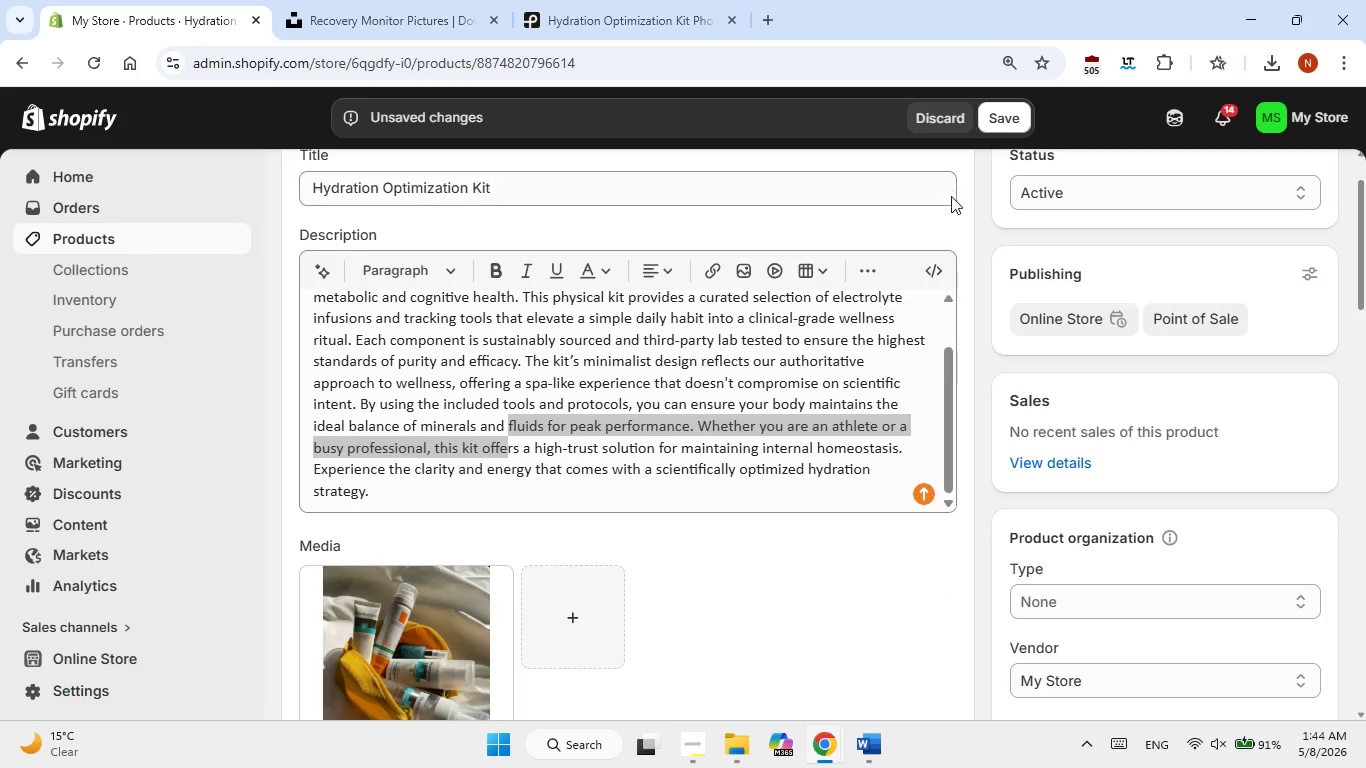 
scroll: coordinate [945, 321], scroll_direction: down, amount: 10.0
 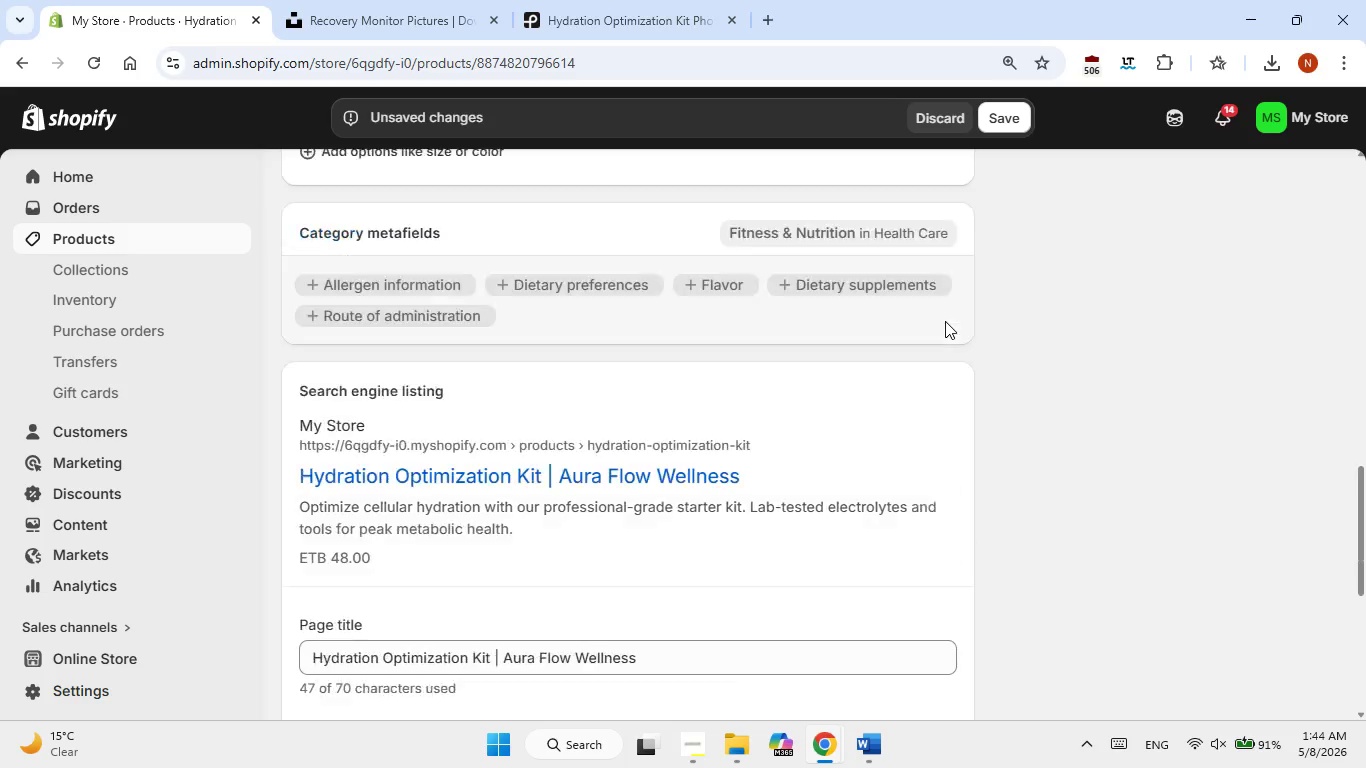 
scroll: coordinate [945, 321], scroll_direction: up, amount: 6.0
 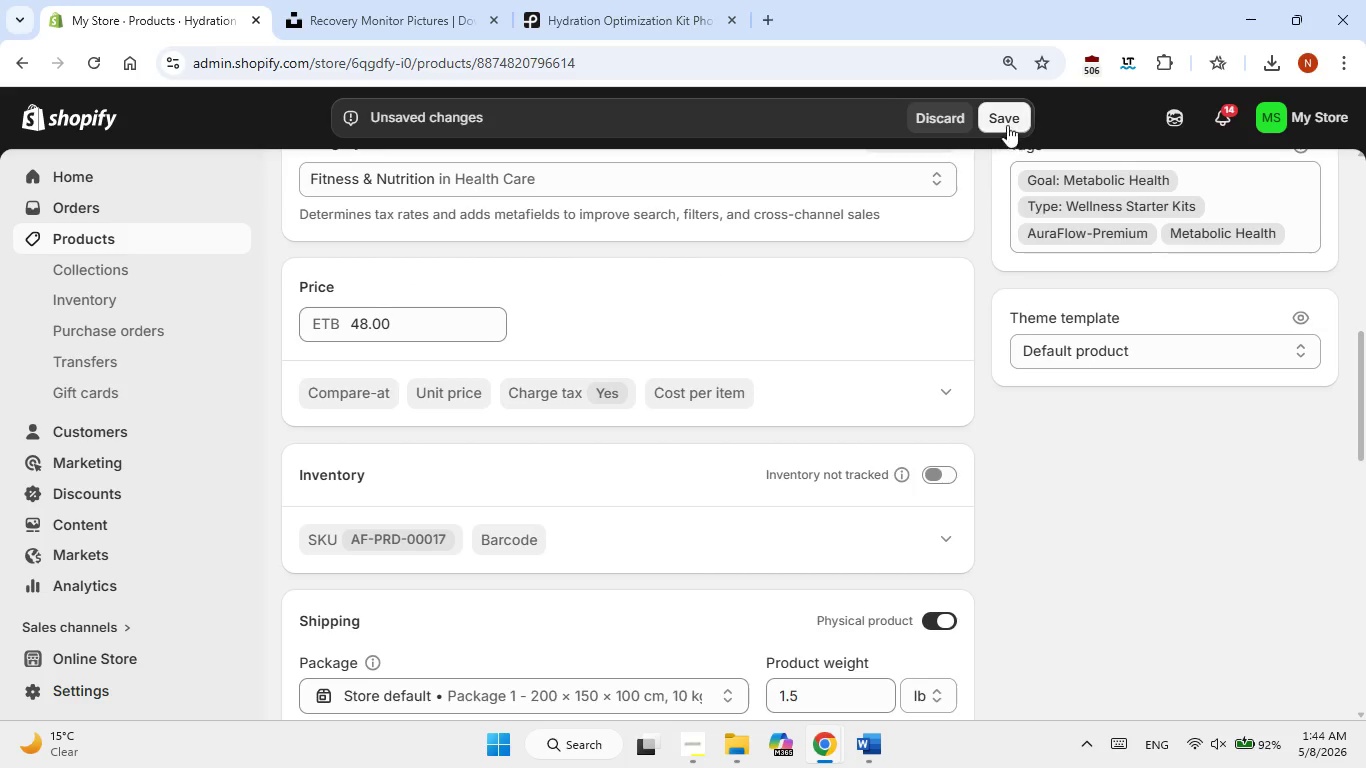 
left_click([1008, 118])
 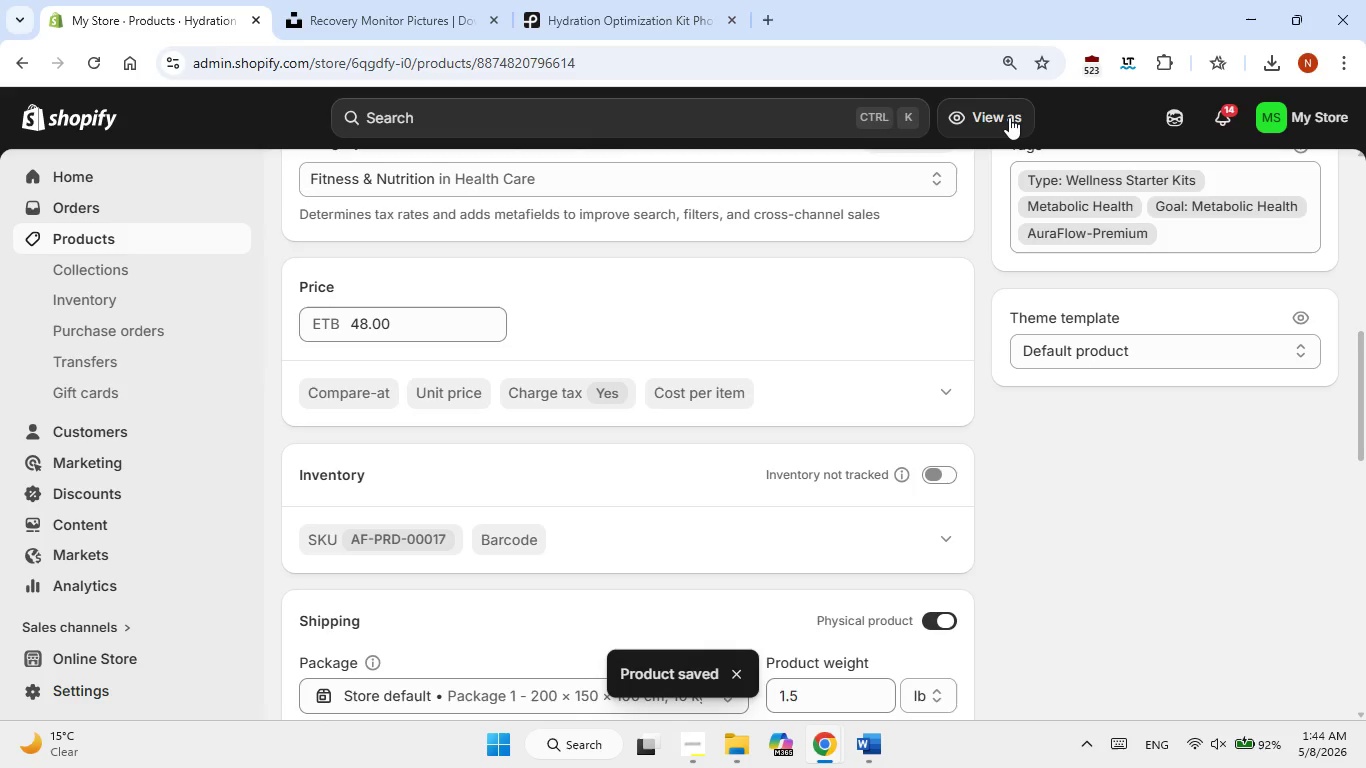 
wait(11.67)
 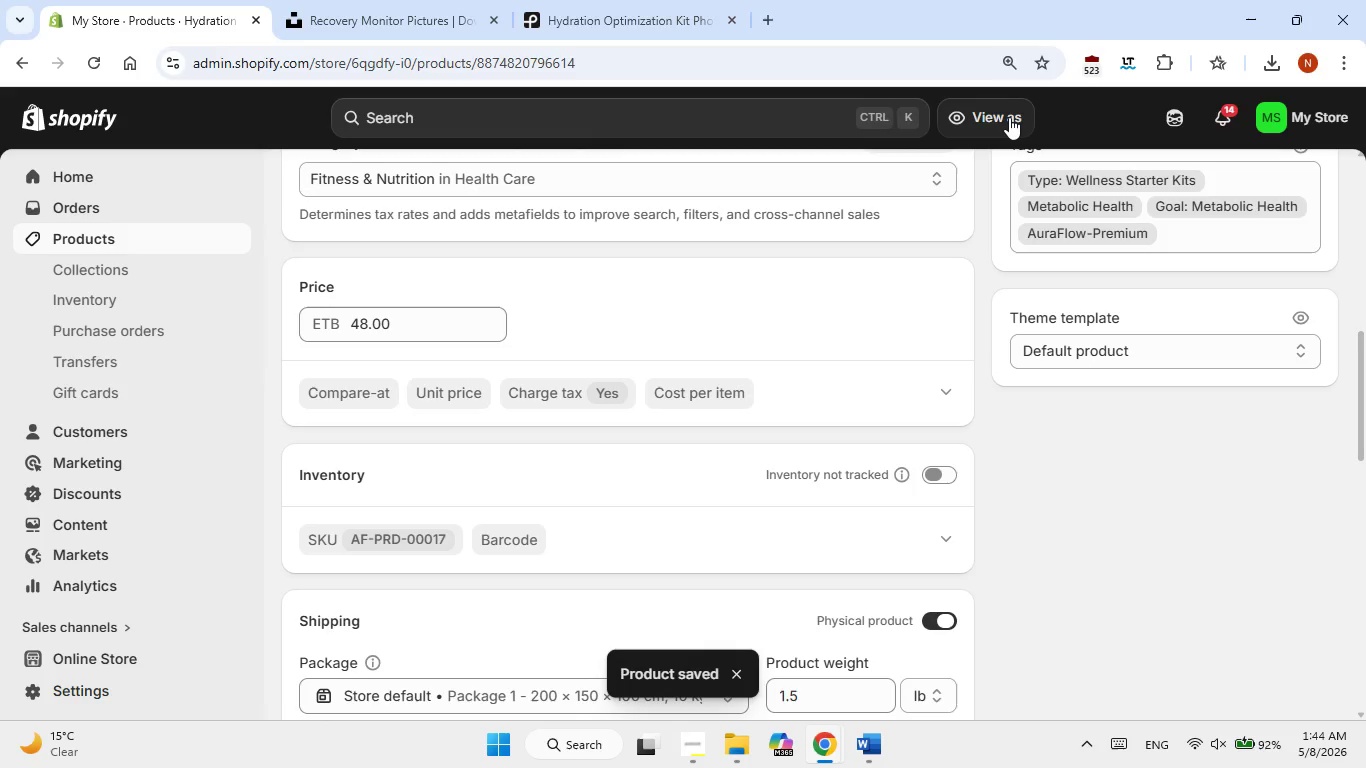 
scroll: coordinate [1046, 189], scroll_direction: up, amount: 8.0
 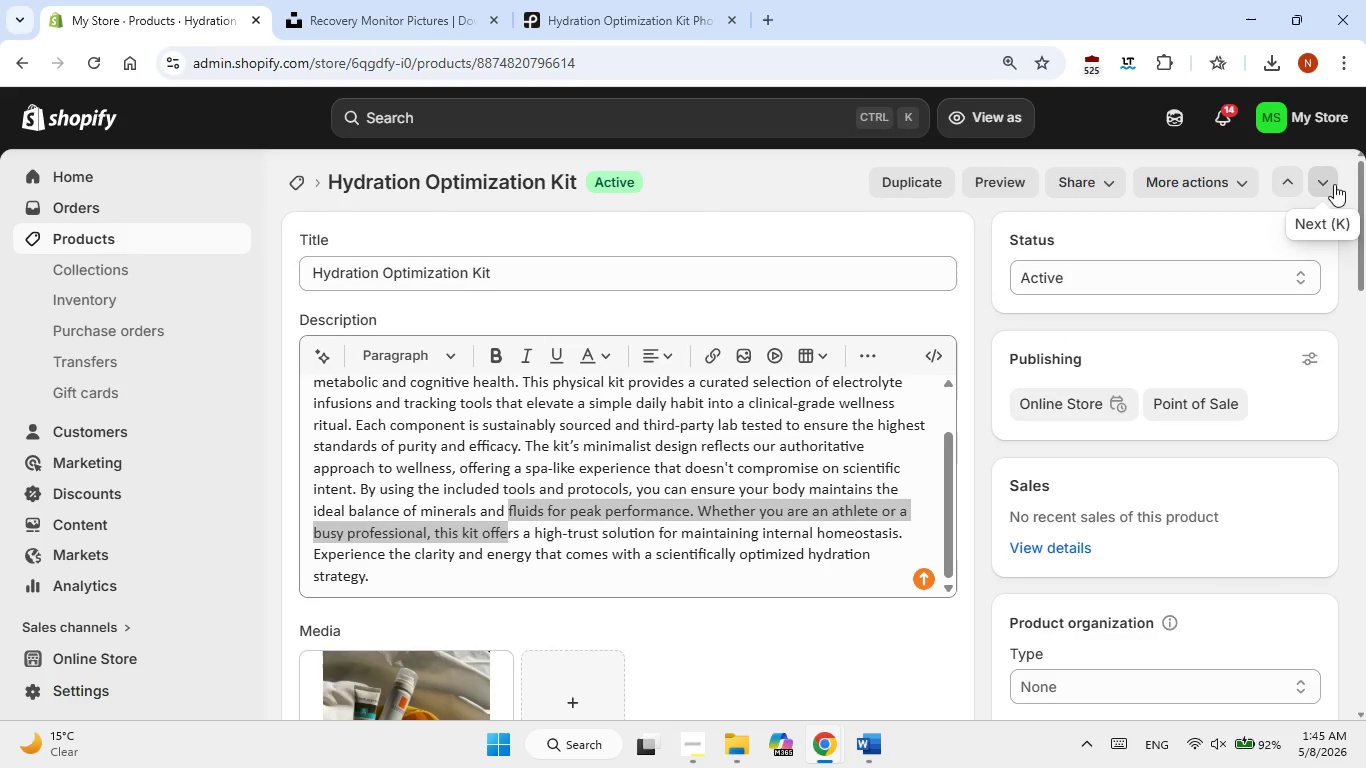 
left_click([1326, 184])
 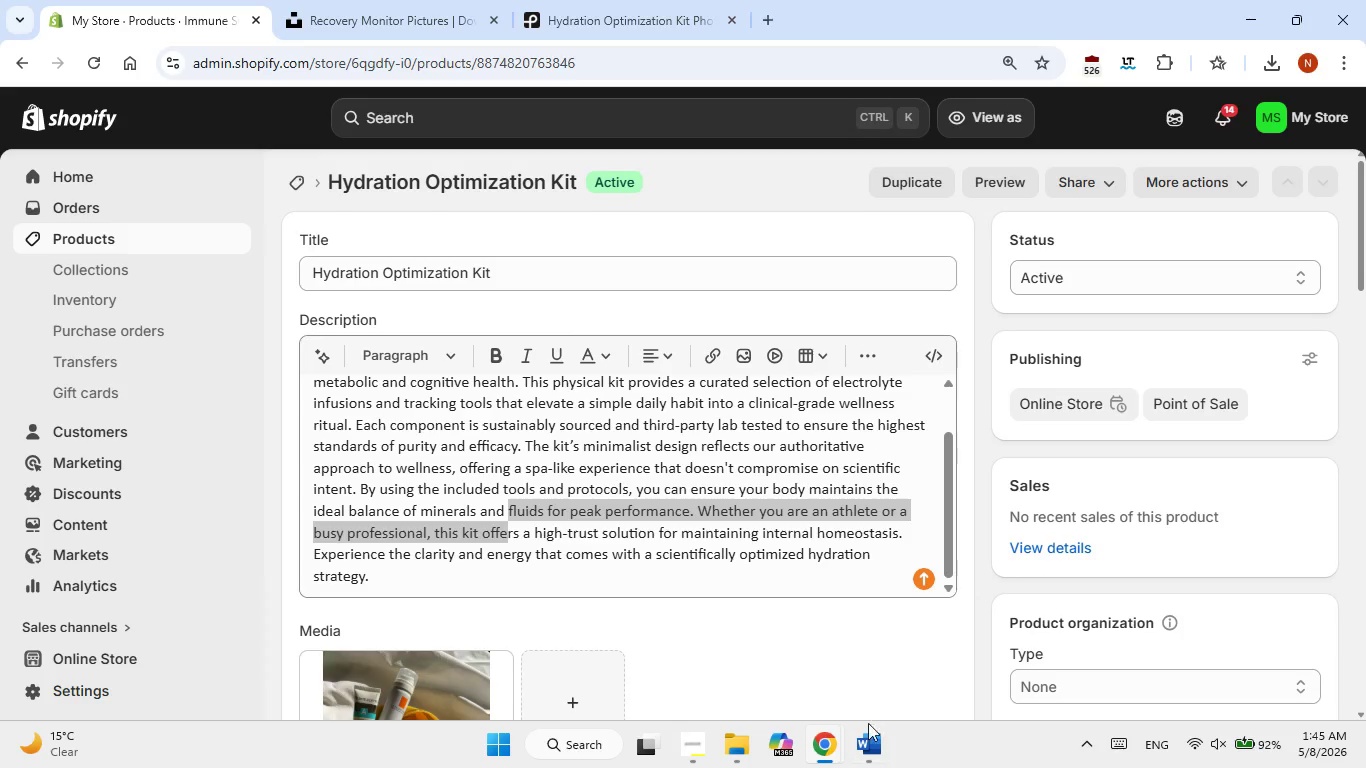 
left_click([866, 755])
 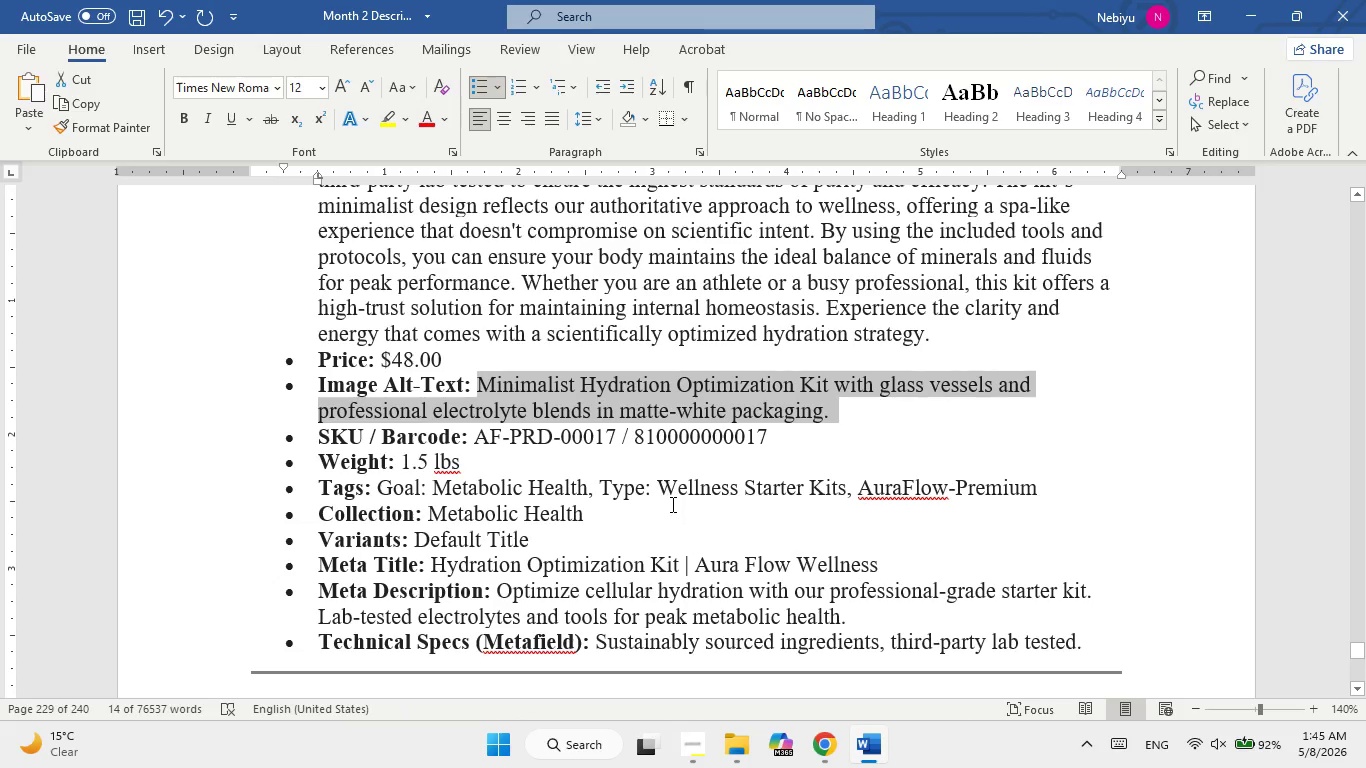 
scroll: coordinate [663, 496], scroll_direction: down, amount: 4.0
 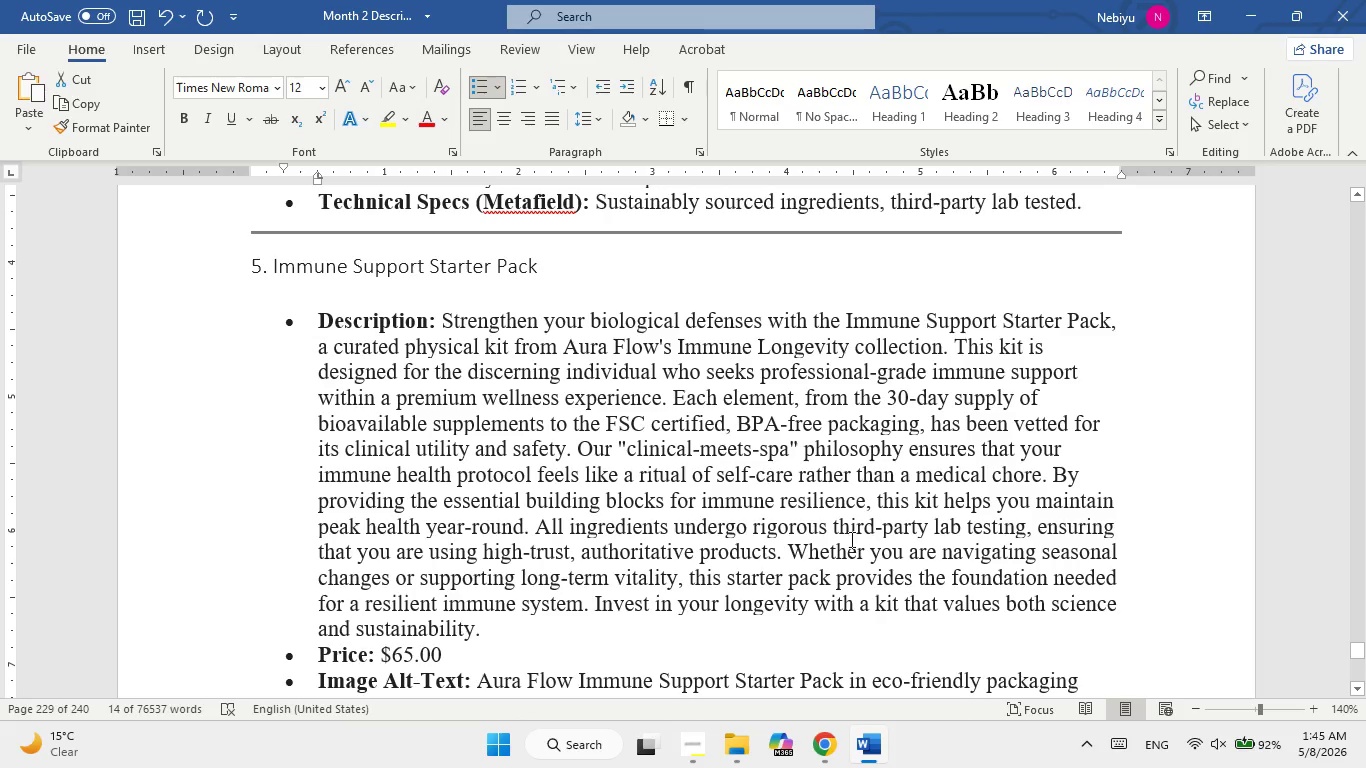 
left_click([871, 759])
 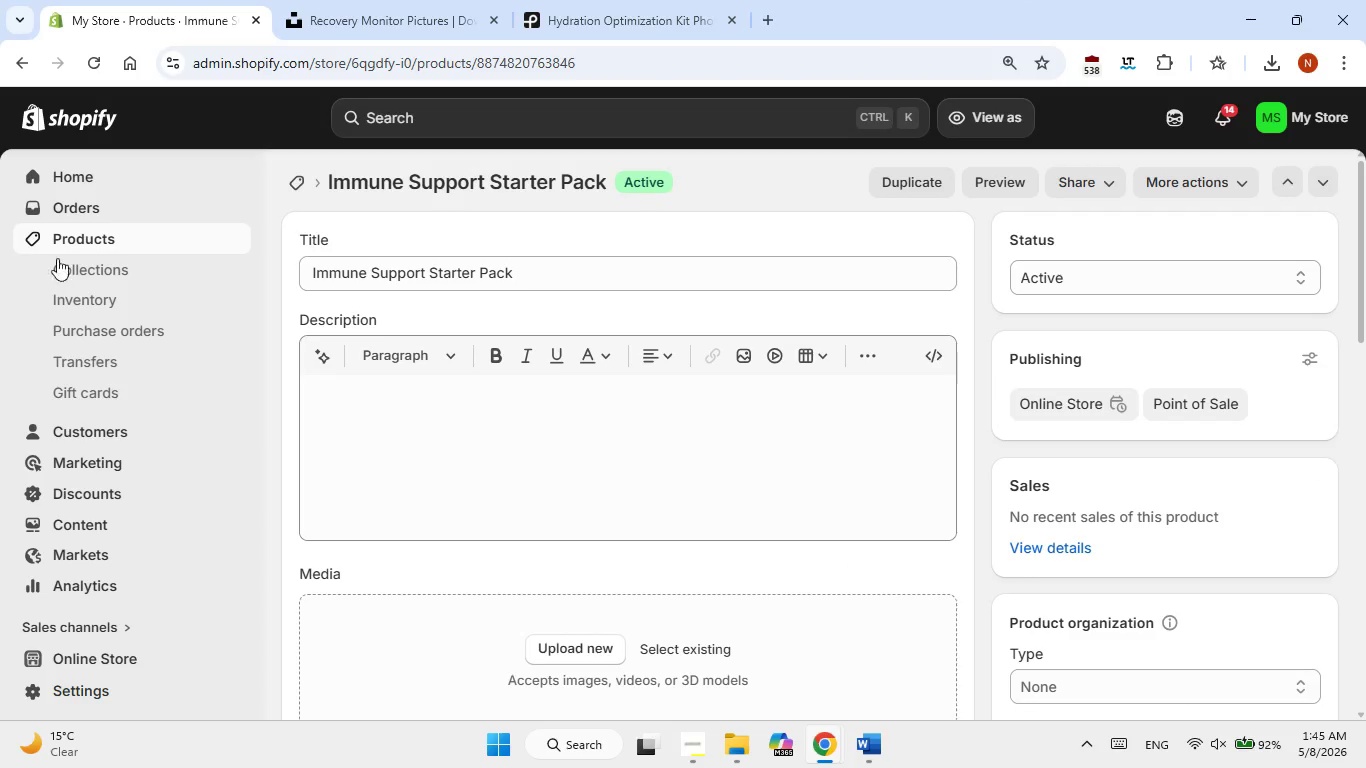 
left_click([69, 238])
 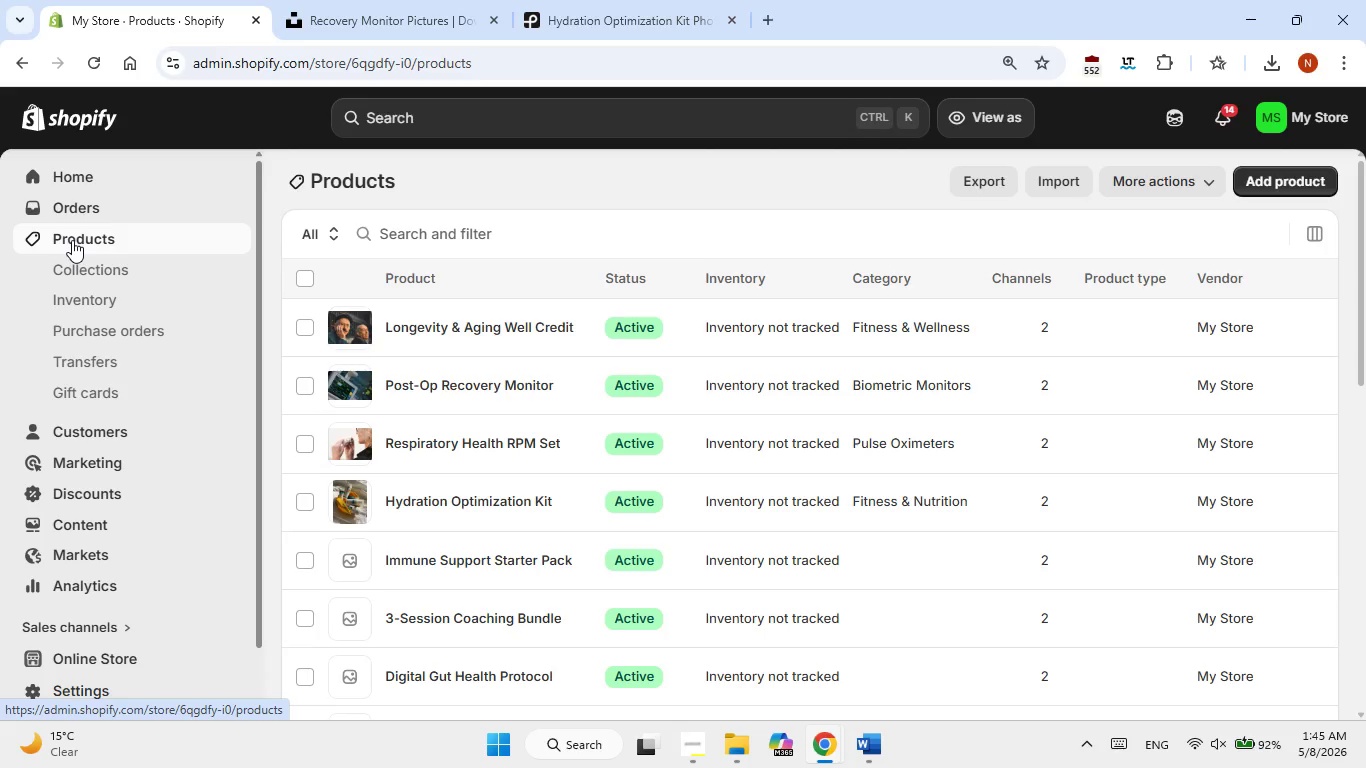 
wait(12.12)
 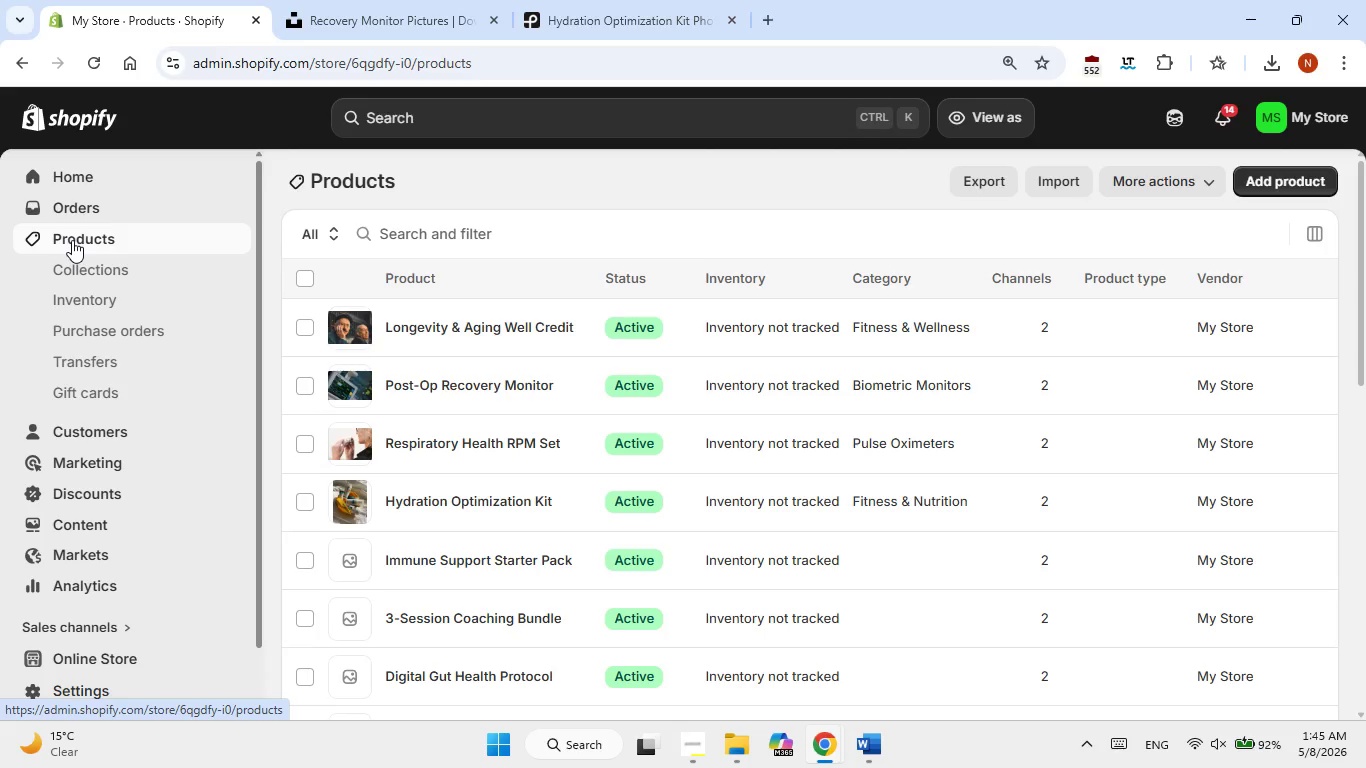 
left_click([458, 559])
 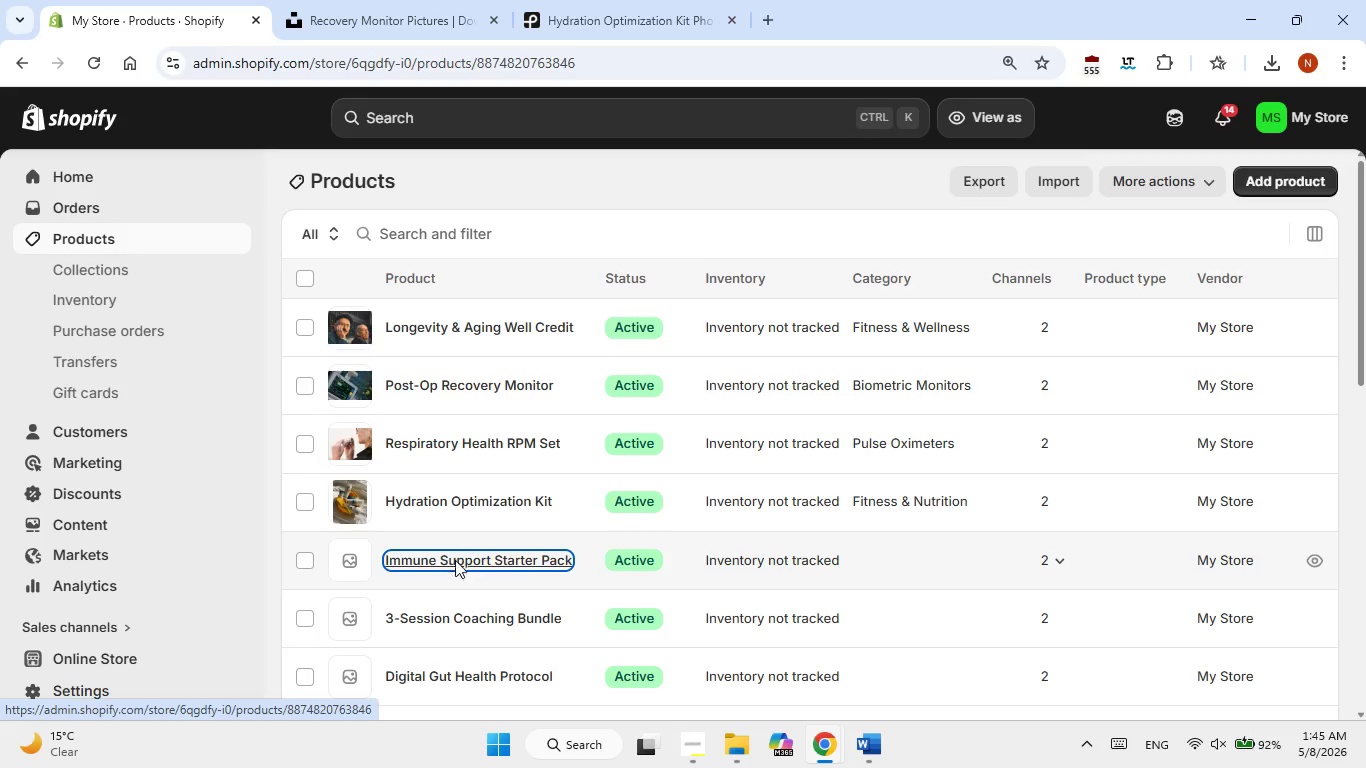 
mouse_move([472, 435])